 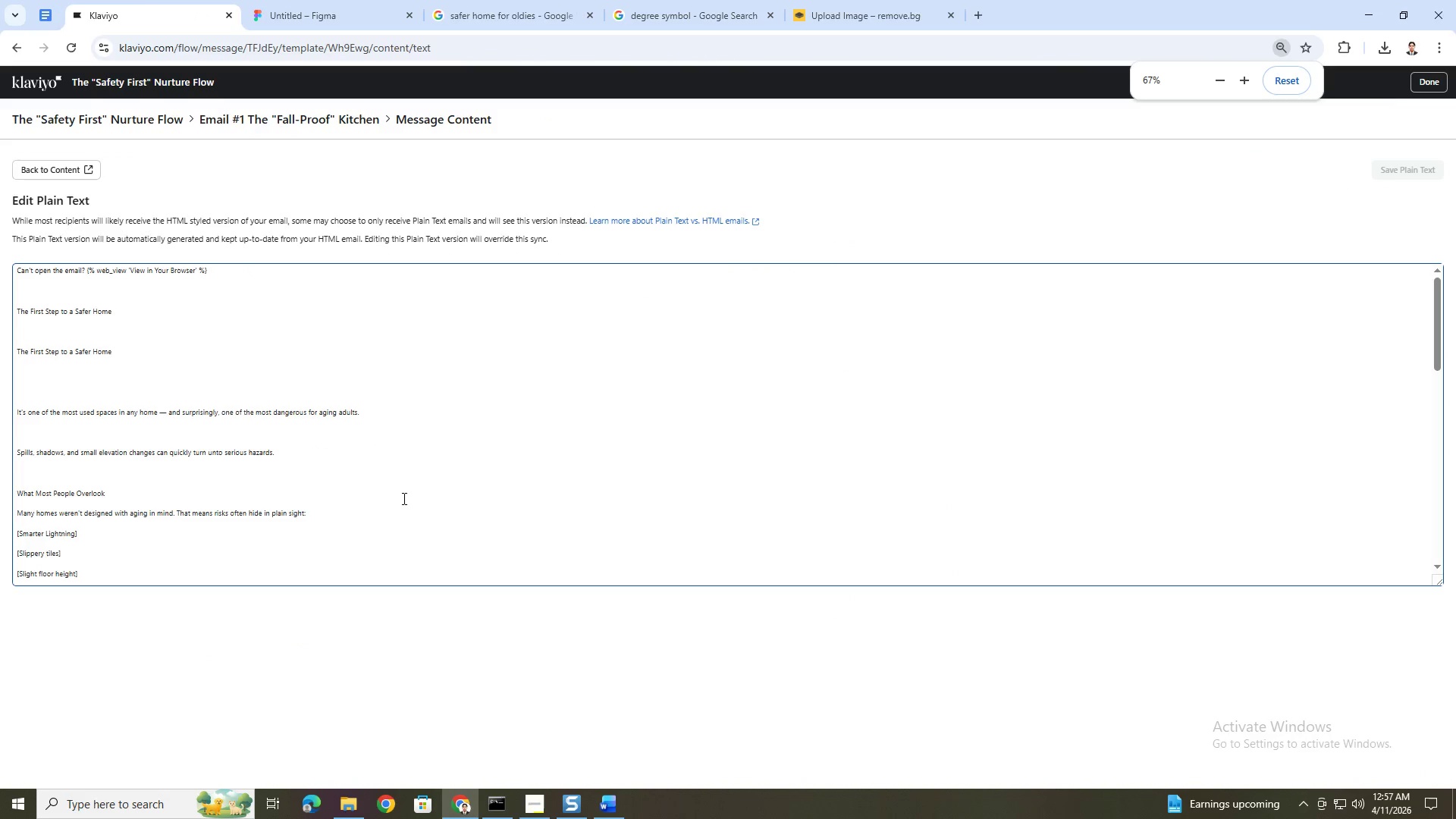 
scroll: coordinate [64, 318], scroll_direction: up, amount: 3.0
 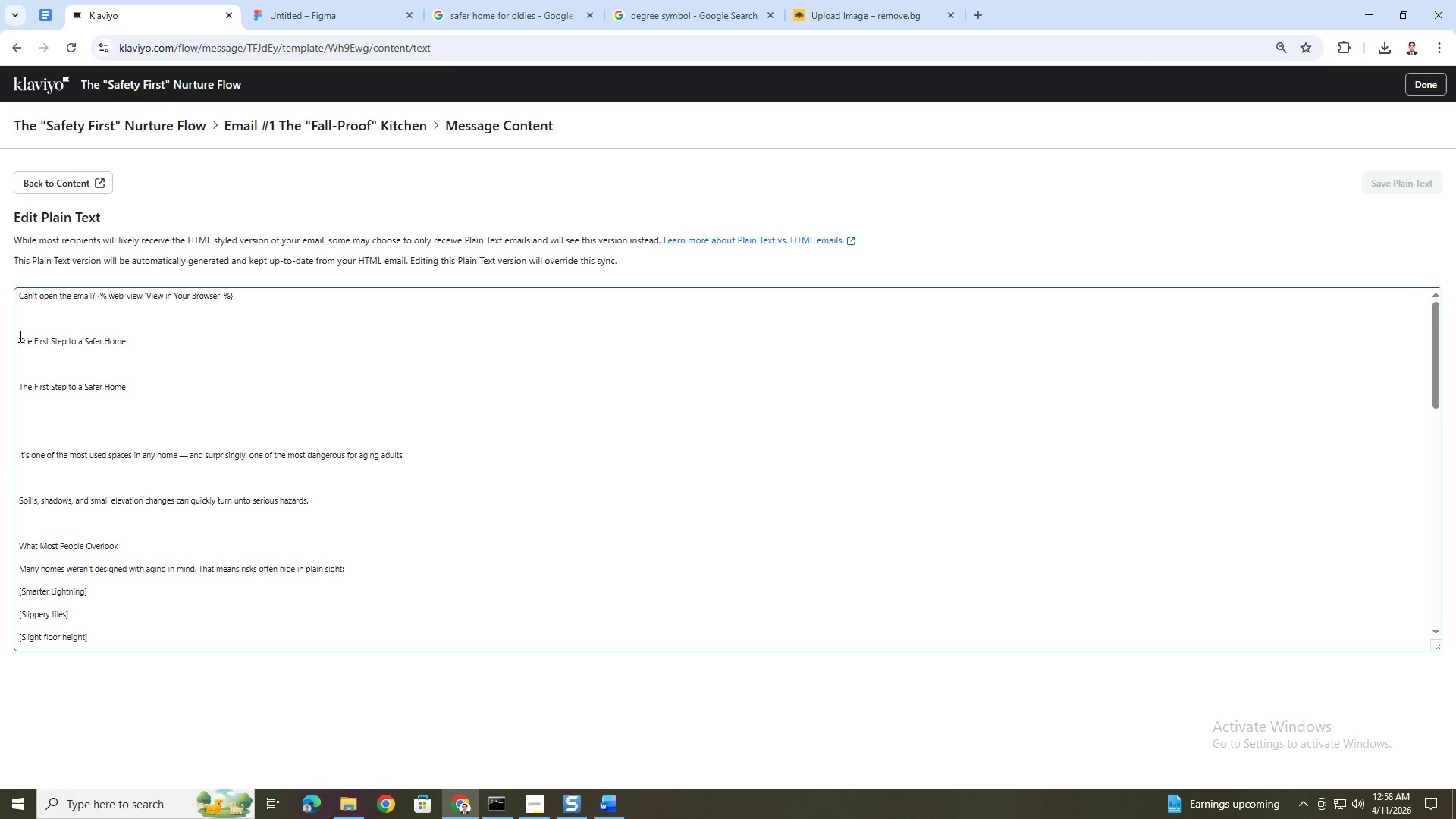 
left_click_drag(start_coordinate=[20, 337], to_coordinate=[208, 540])
 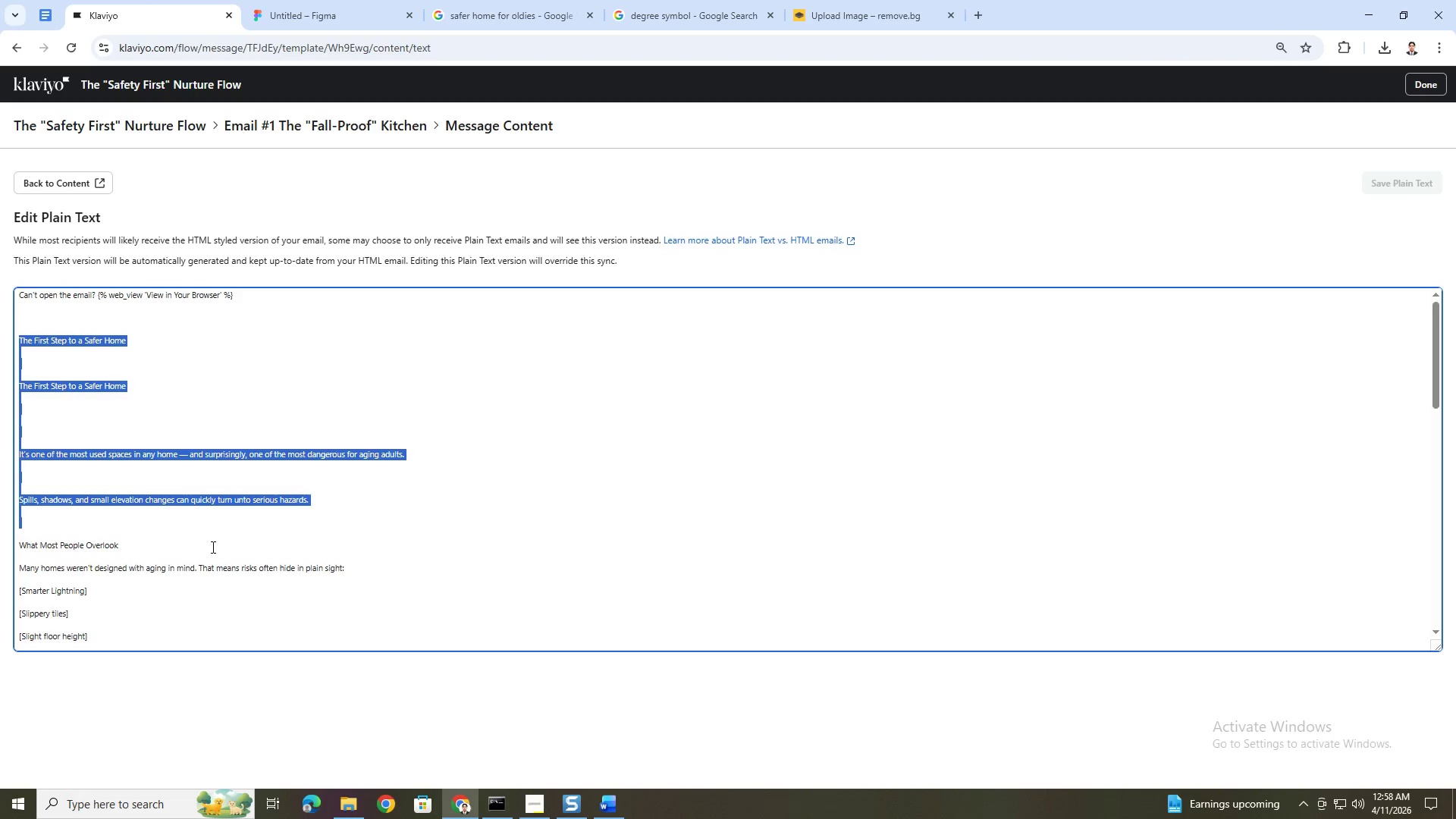 
scroll: coordinate [211, 552], scroll_direction: down, amount: 6.0
 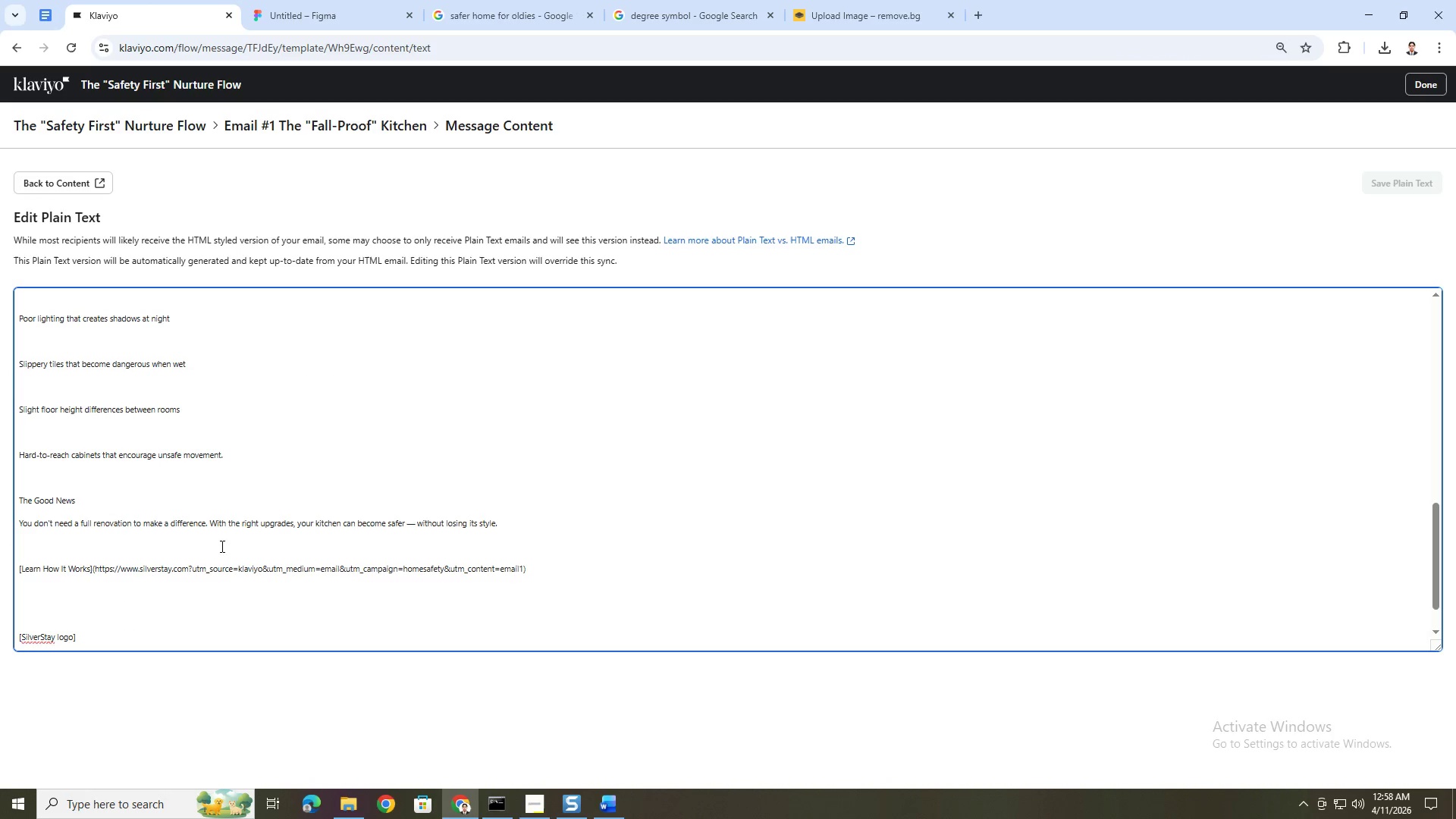 
hold_key(key=ShiftLeft, duration=0.69)
left_click([510, 527])
 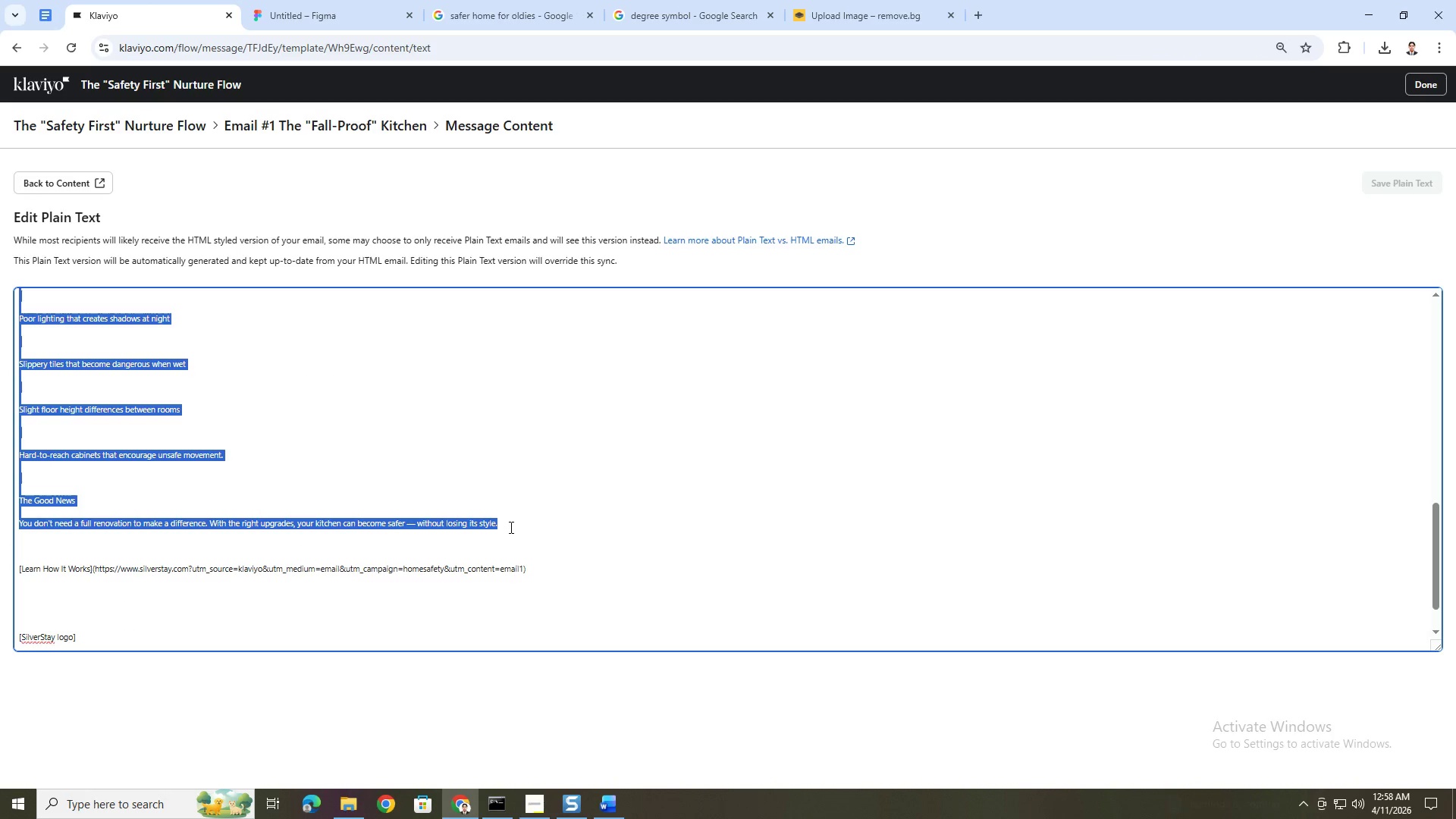 
key(Control+C)
 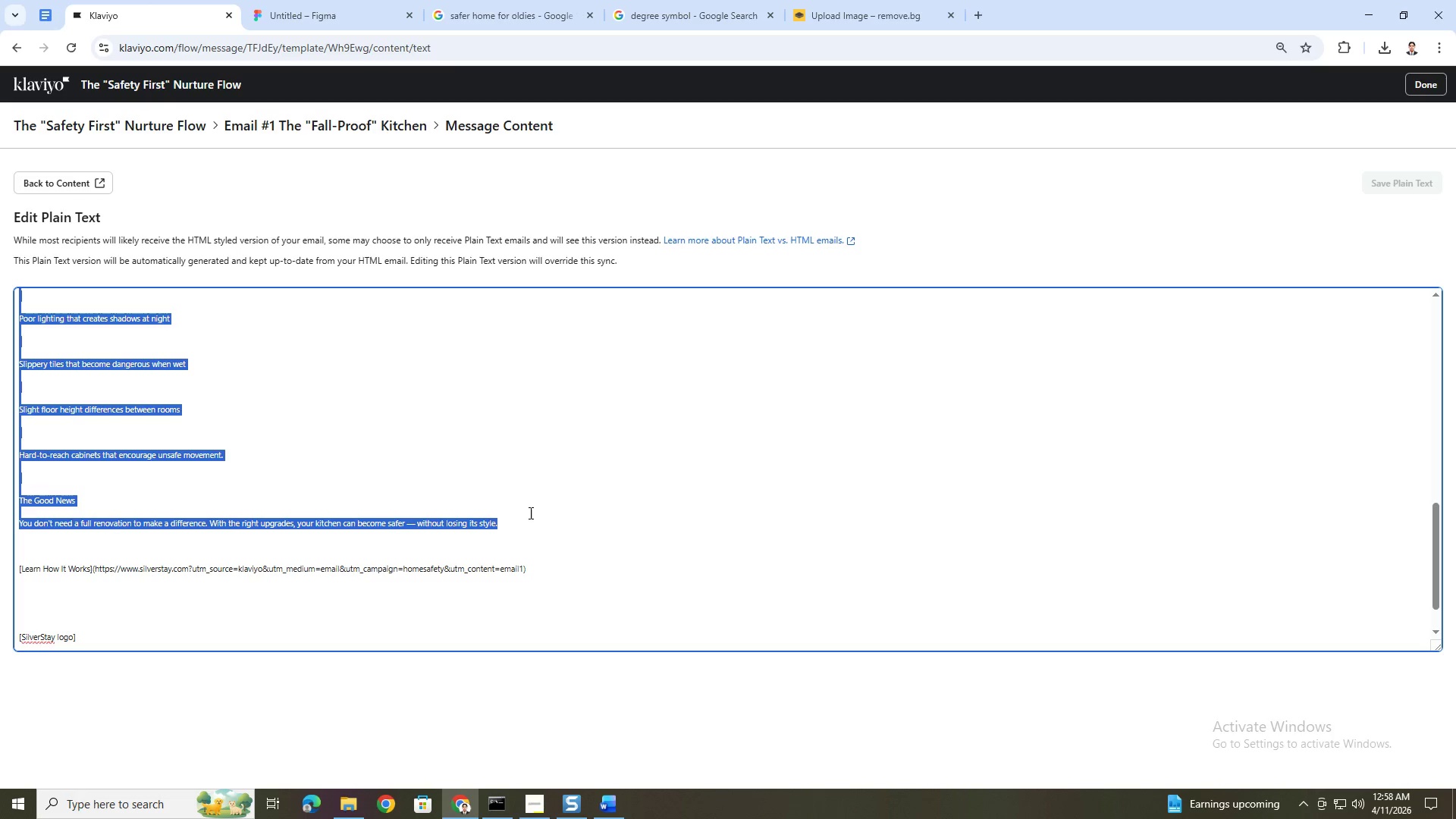 
hold_key(key=ShiftLeft, duration=0.5)
left_click([557, 570])
 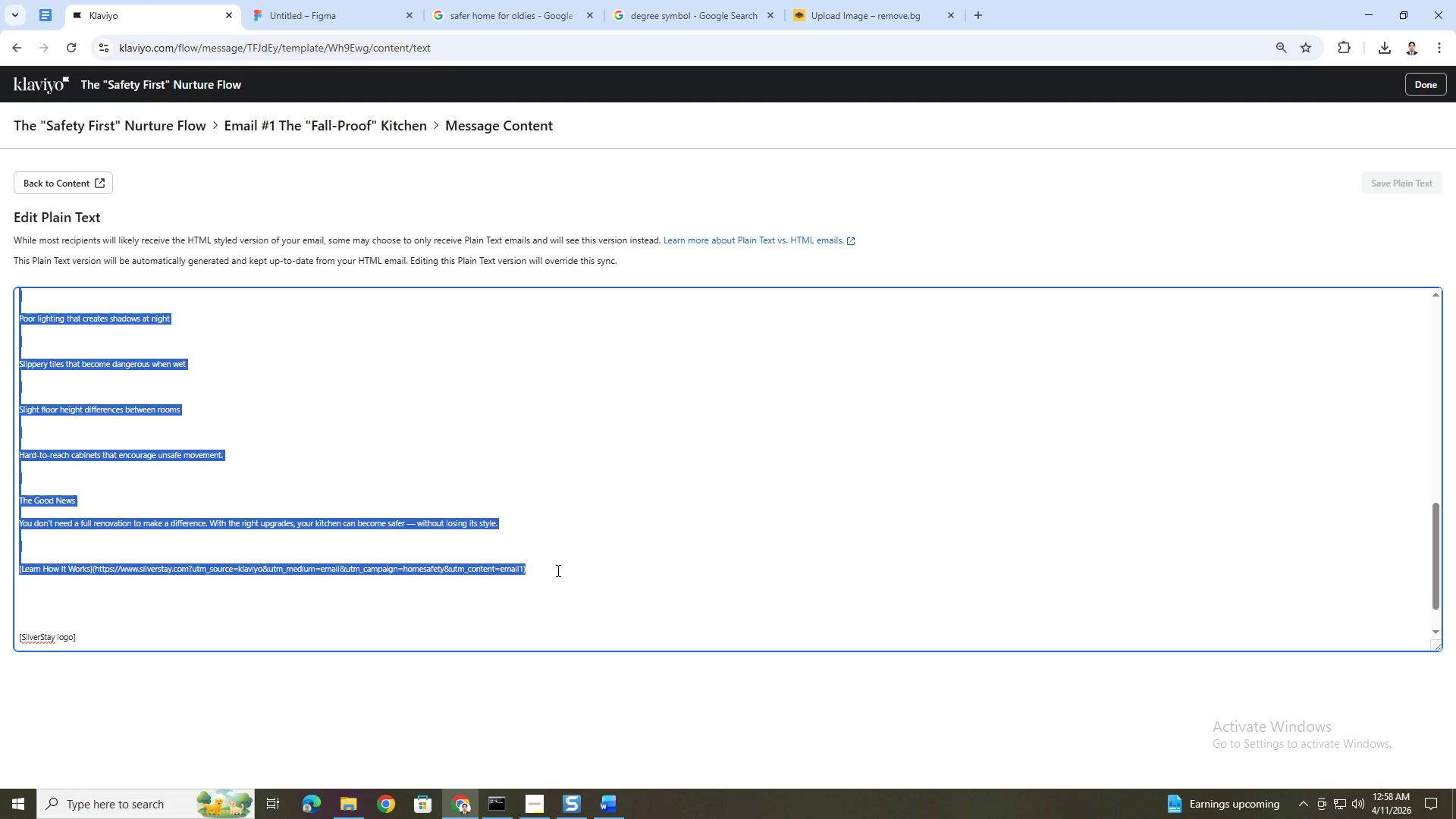 
key(Control+C)
 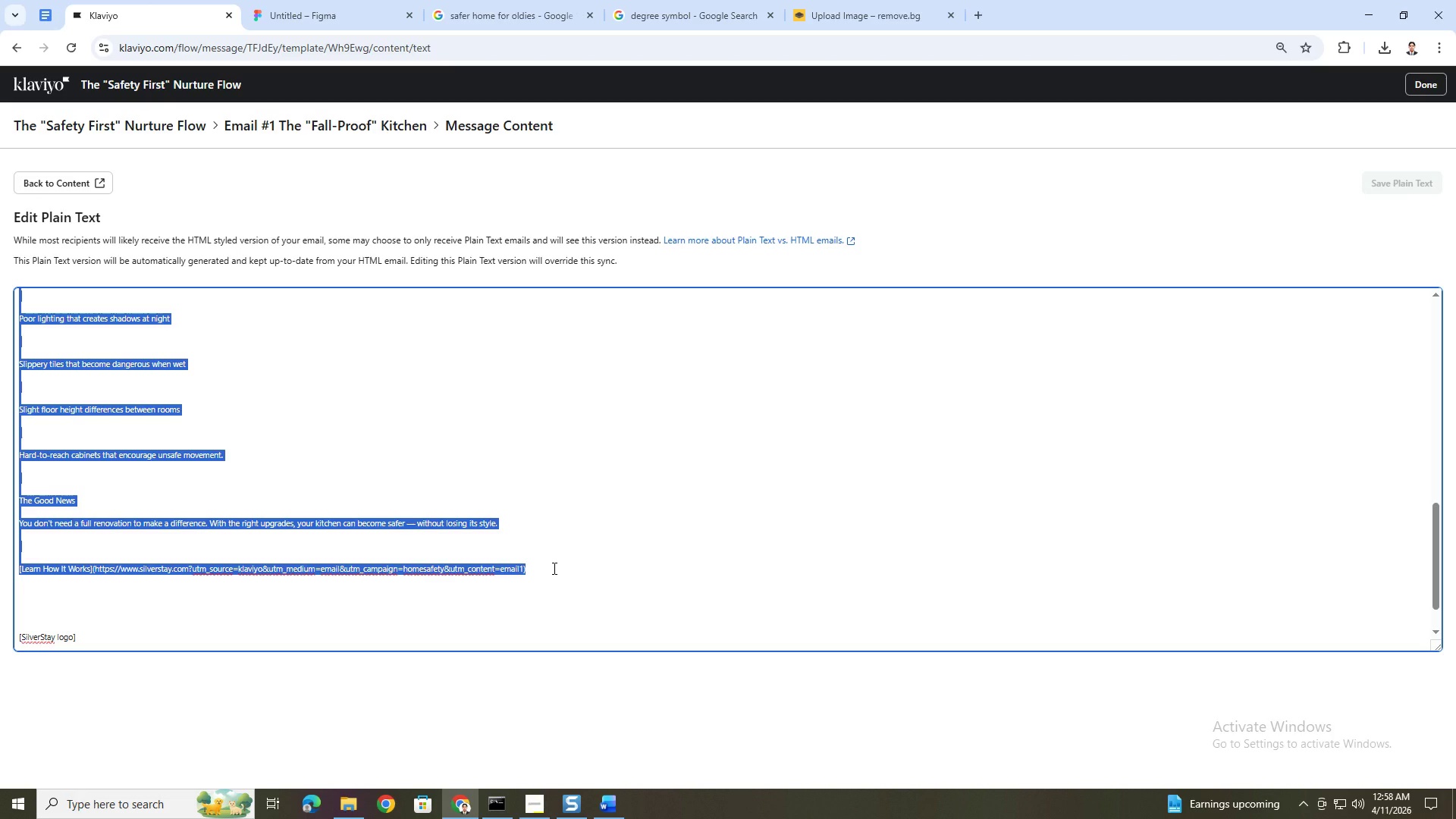 
key(Alt+AltLeft)
 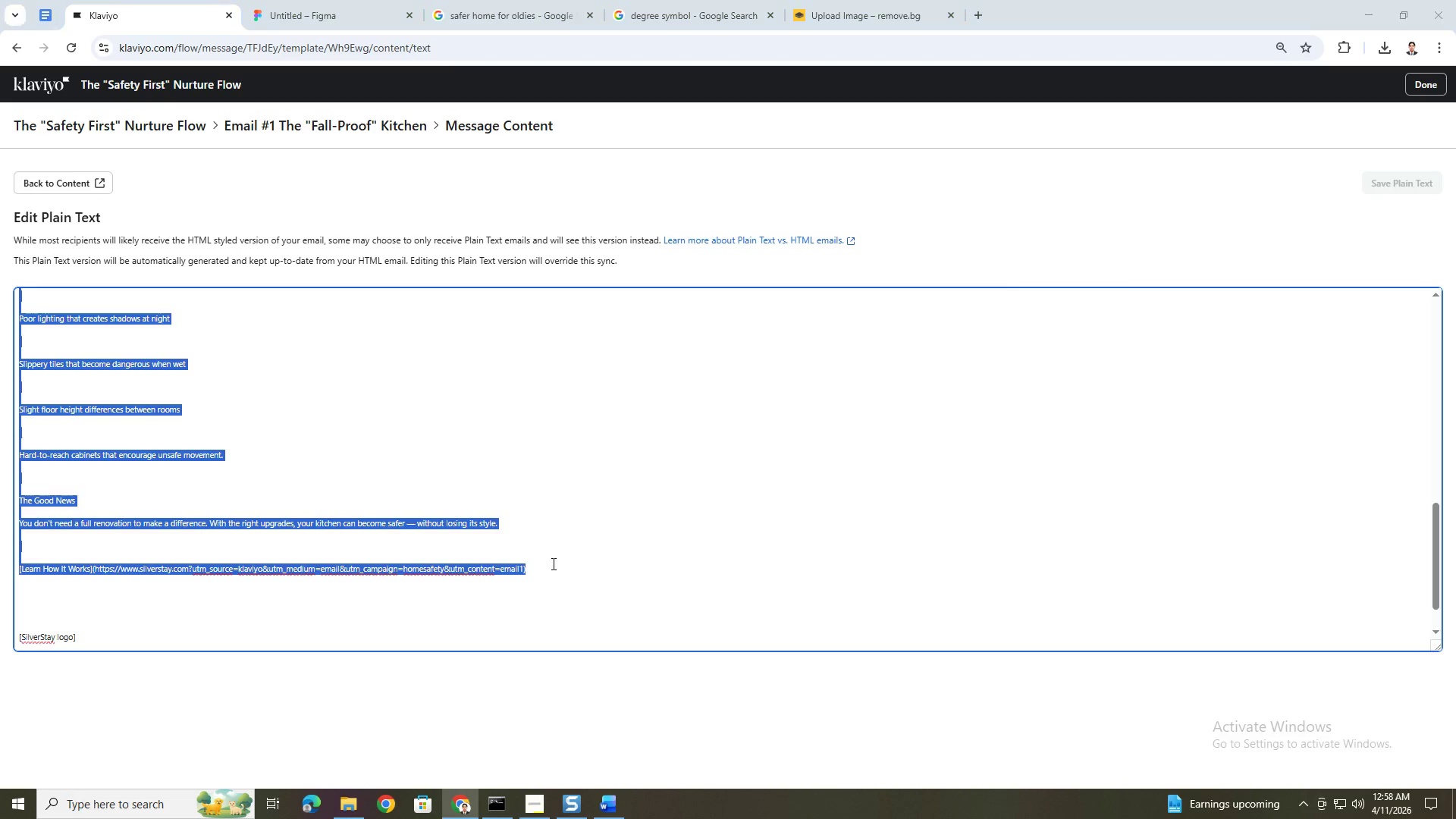 
key(Alt+Tab)
 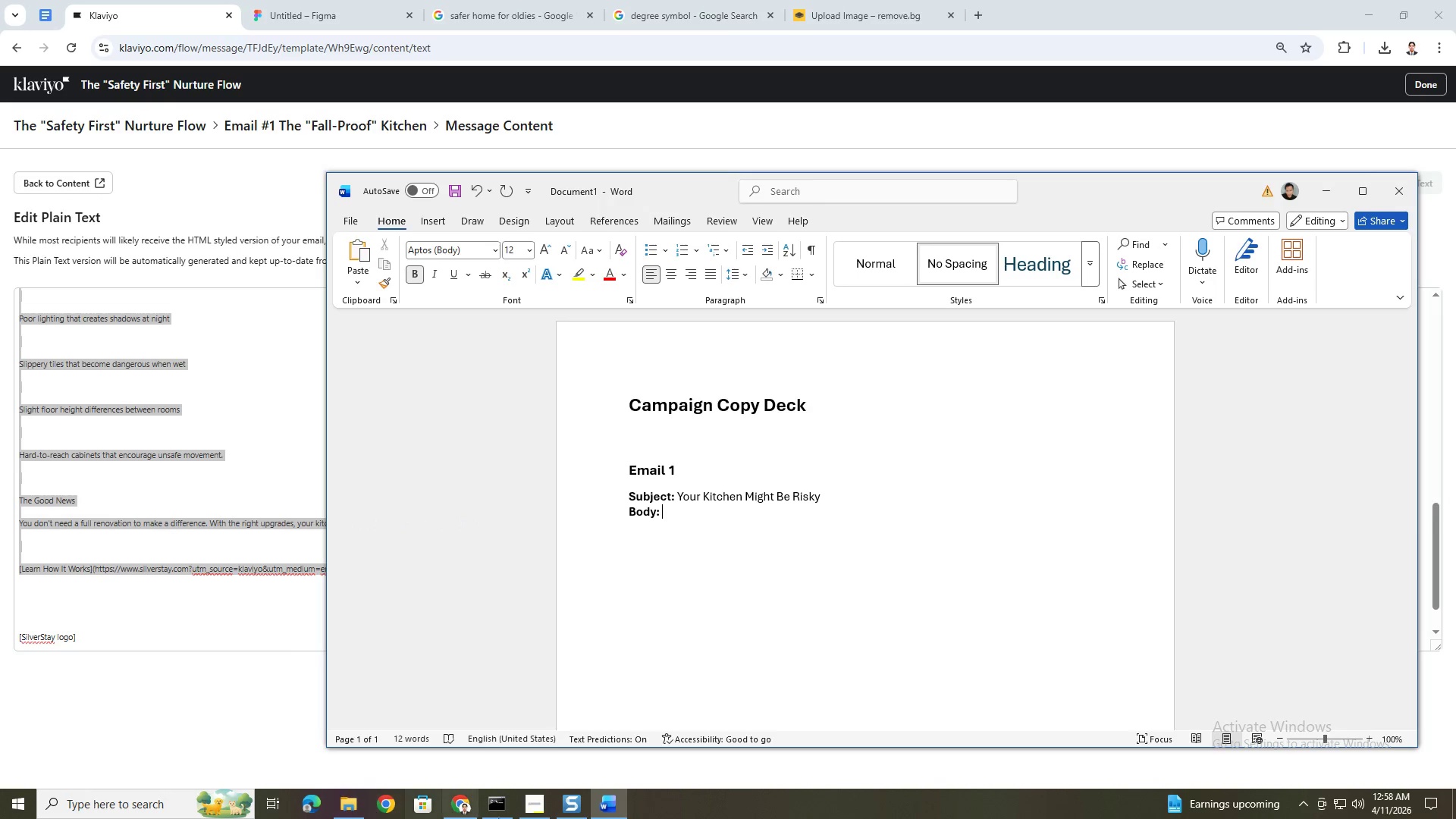 
left_click([524, 800])